 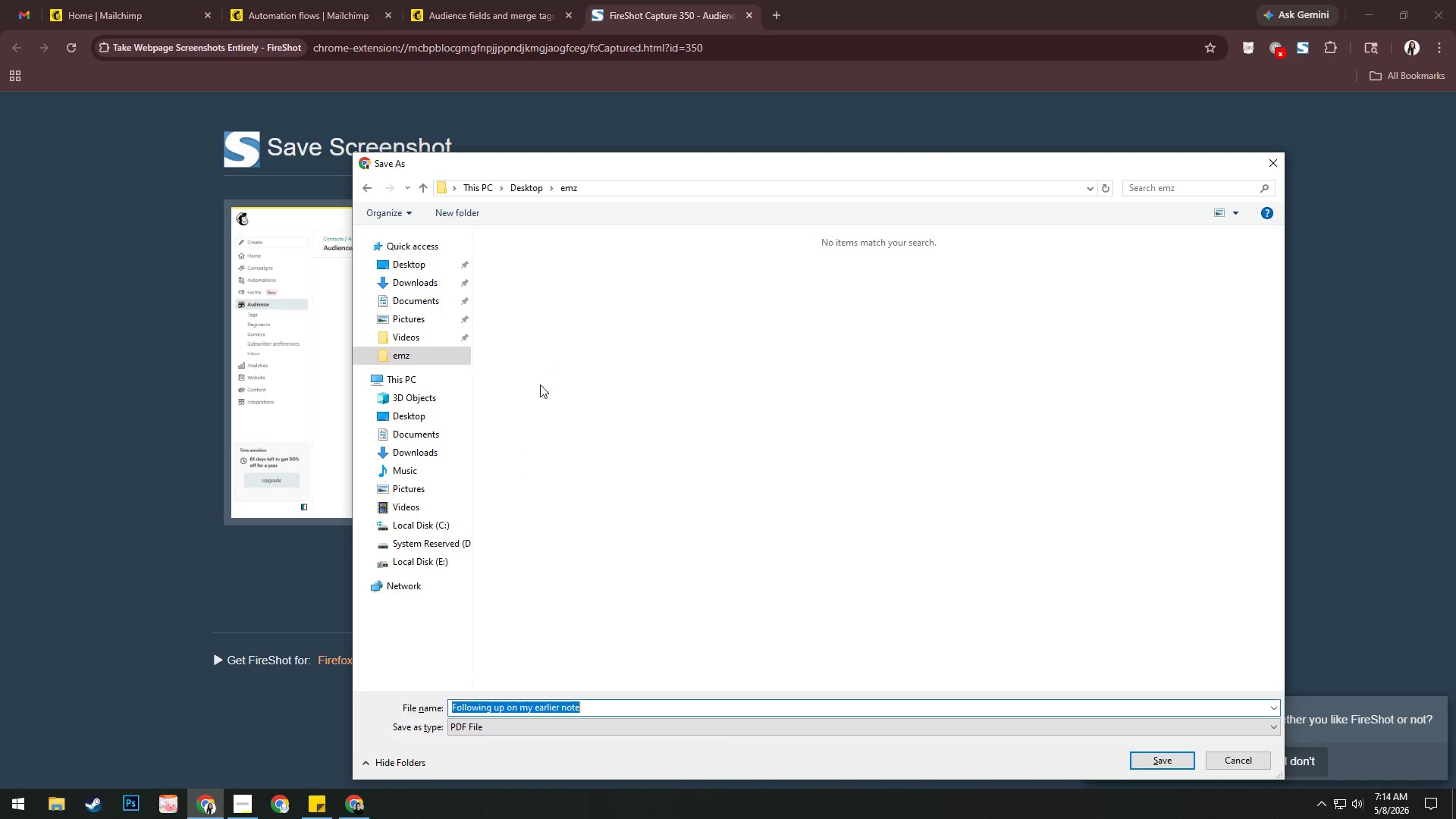 
key(Control+V)
 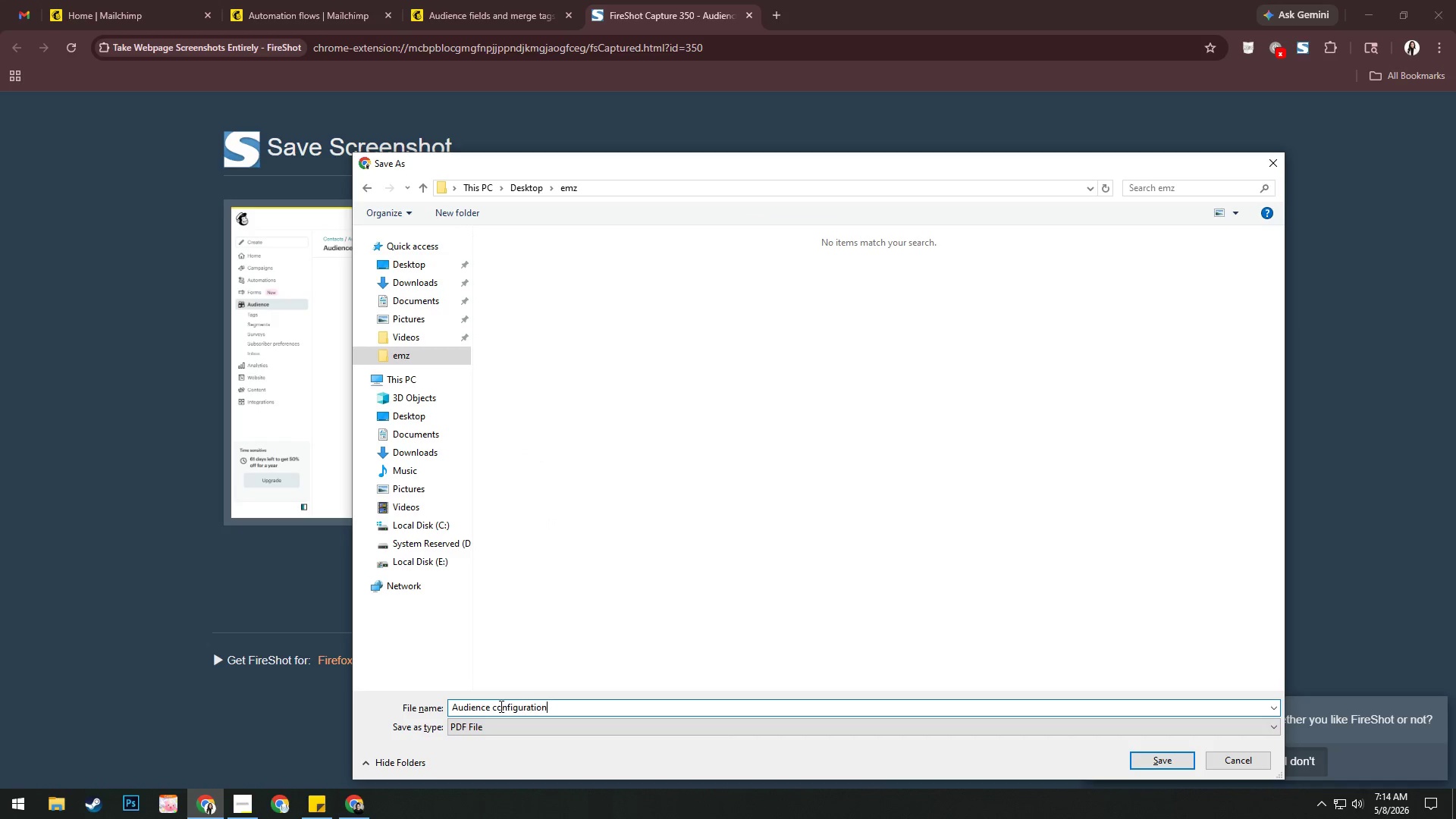 
left_click([500, 706])
 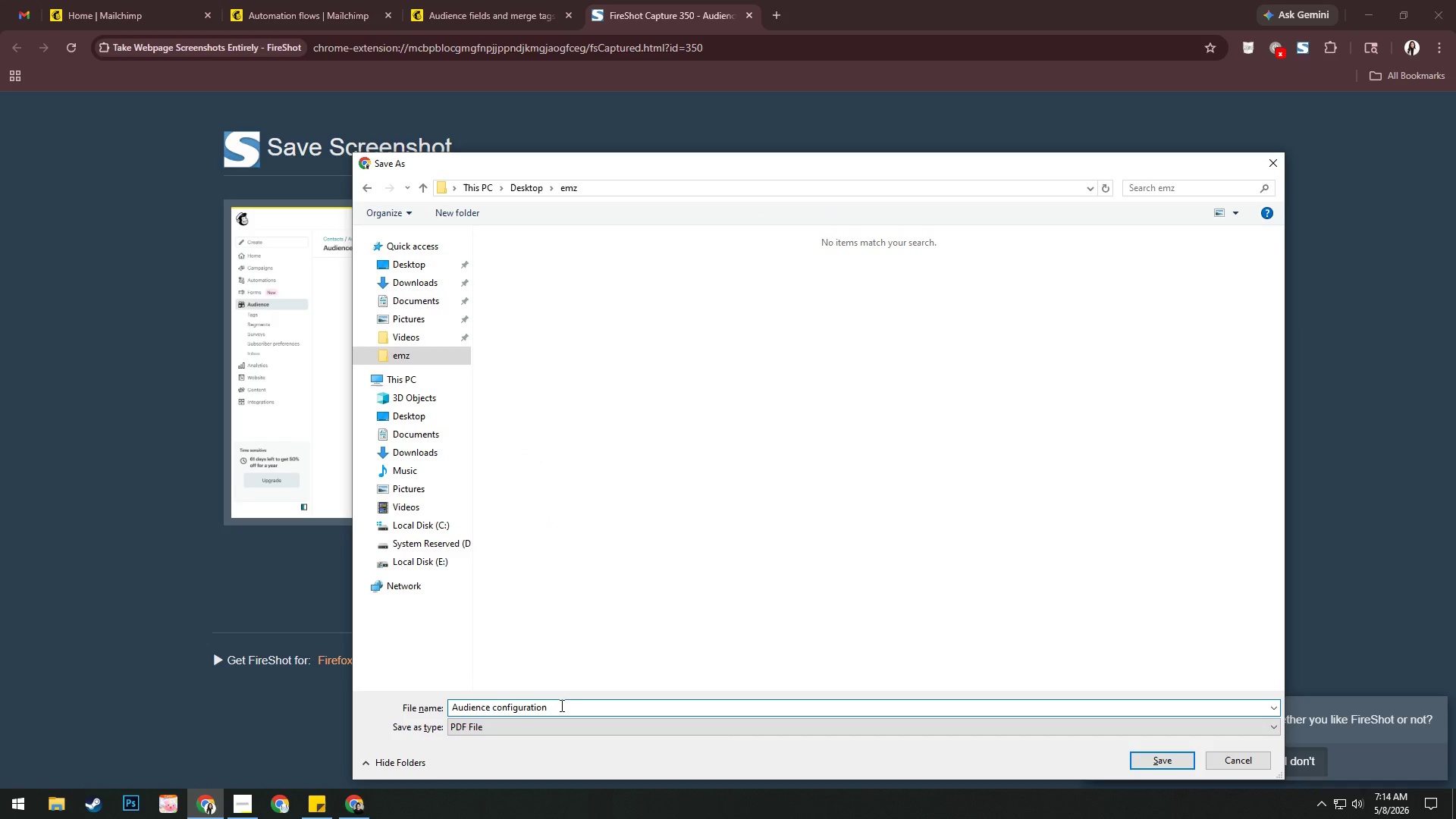 
key(ArrowLeft)
 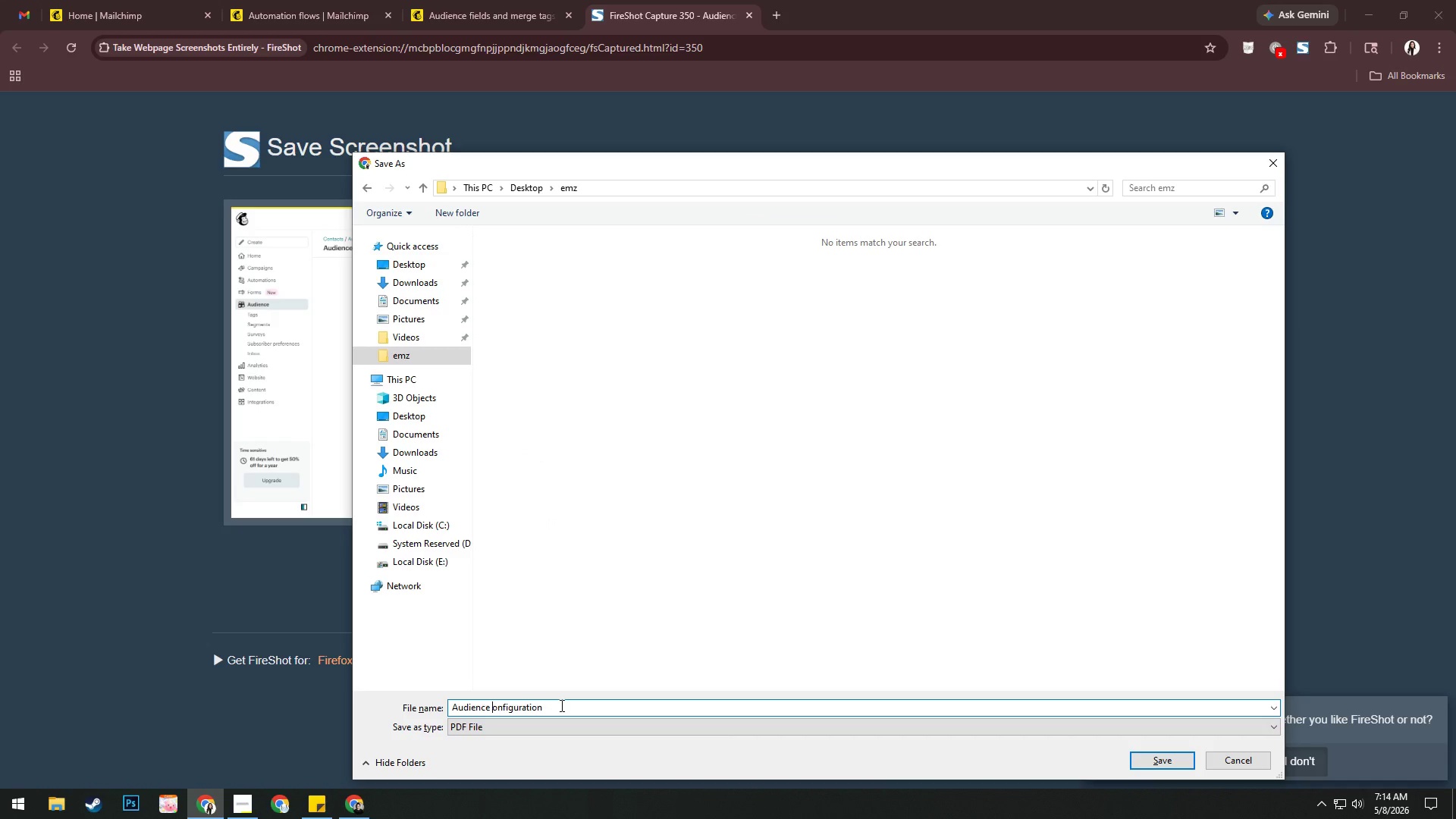 
key(Backspace)
 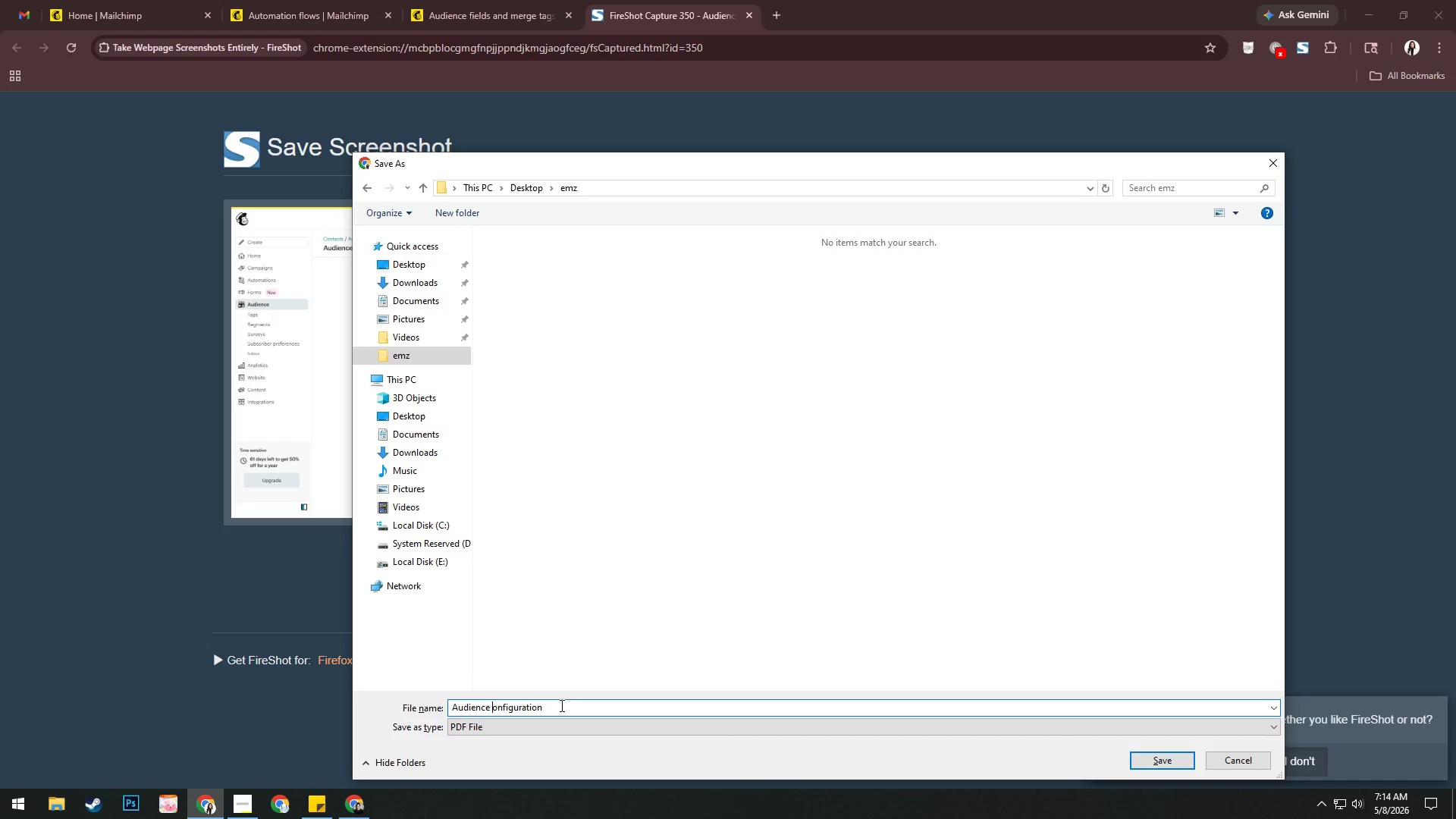 
key(Shift+ShiftRight)
 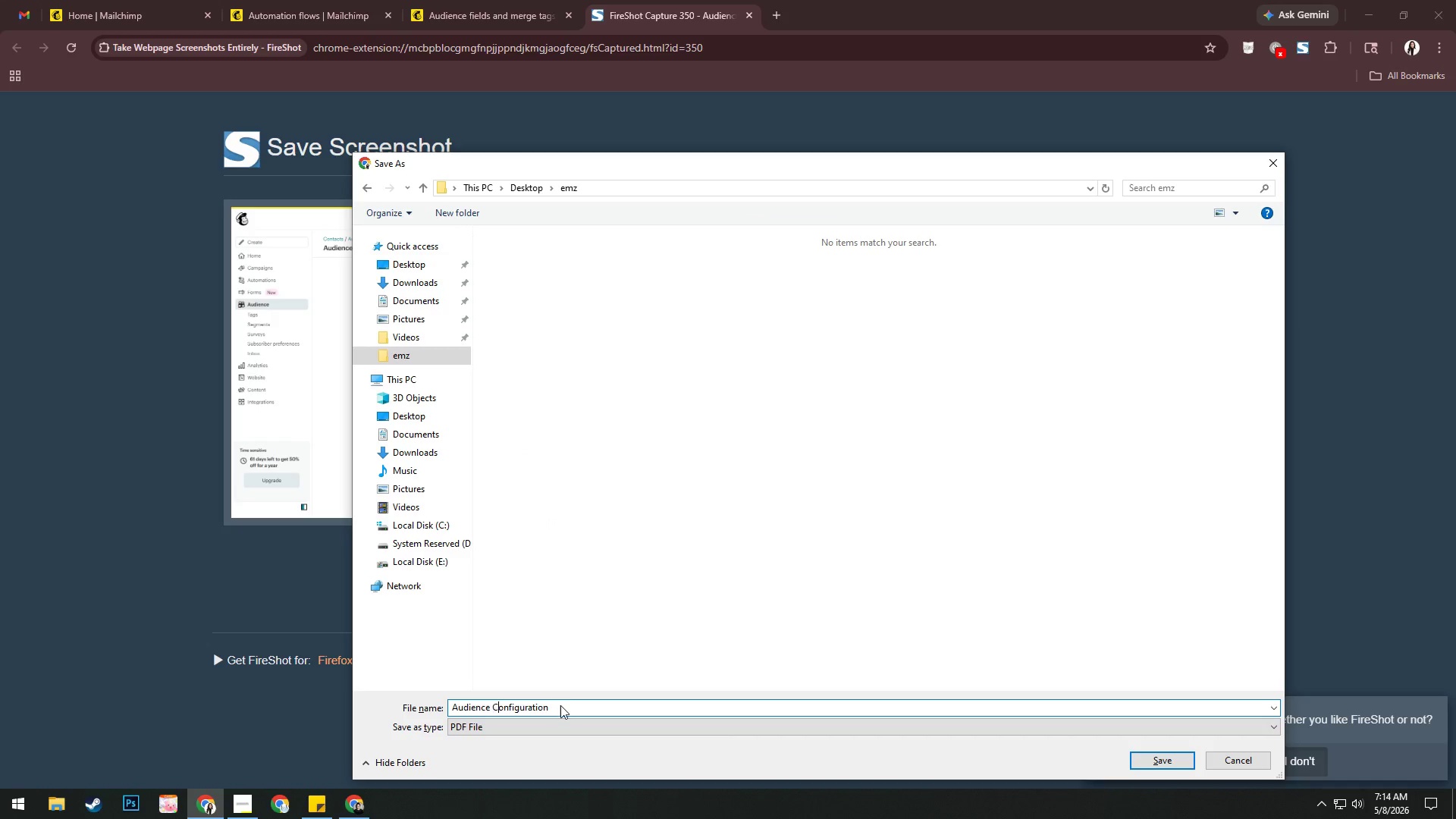 
key(Shift+C)
 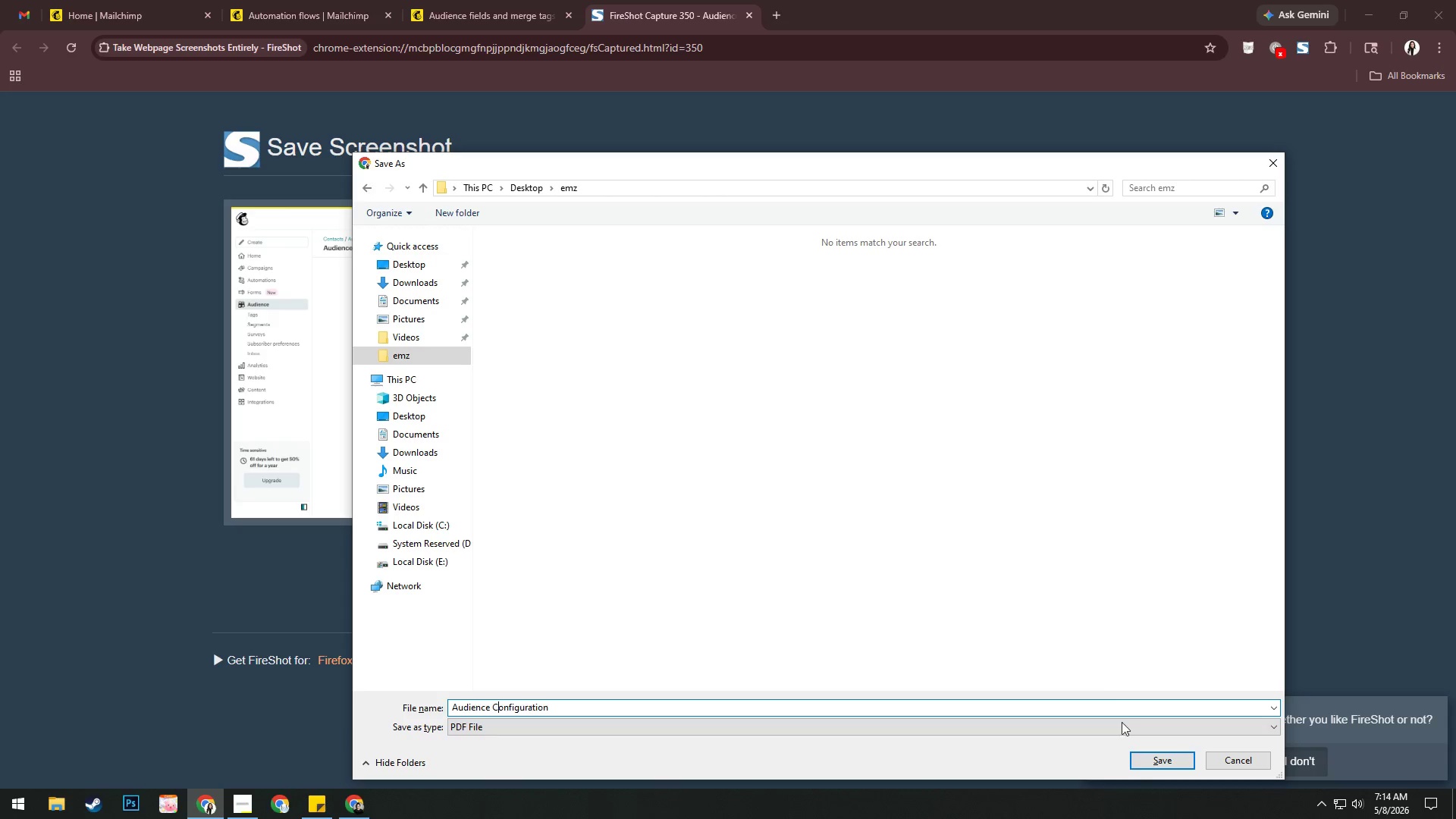 
left_click([1142, 763])
 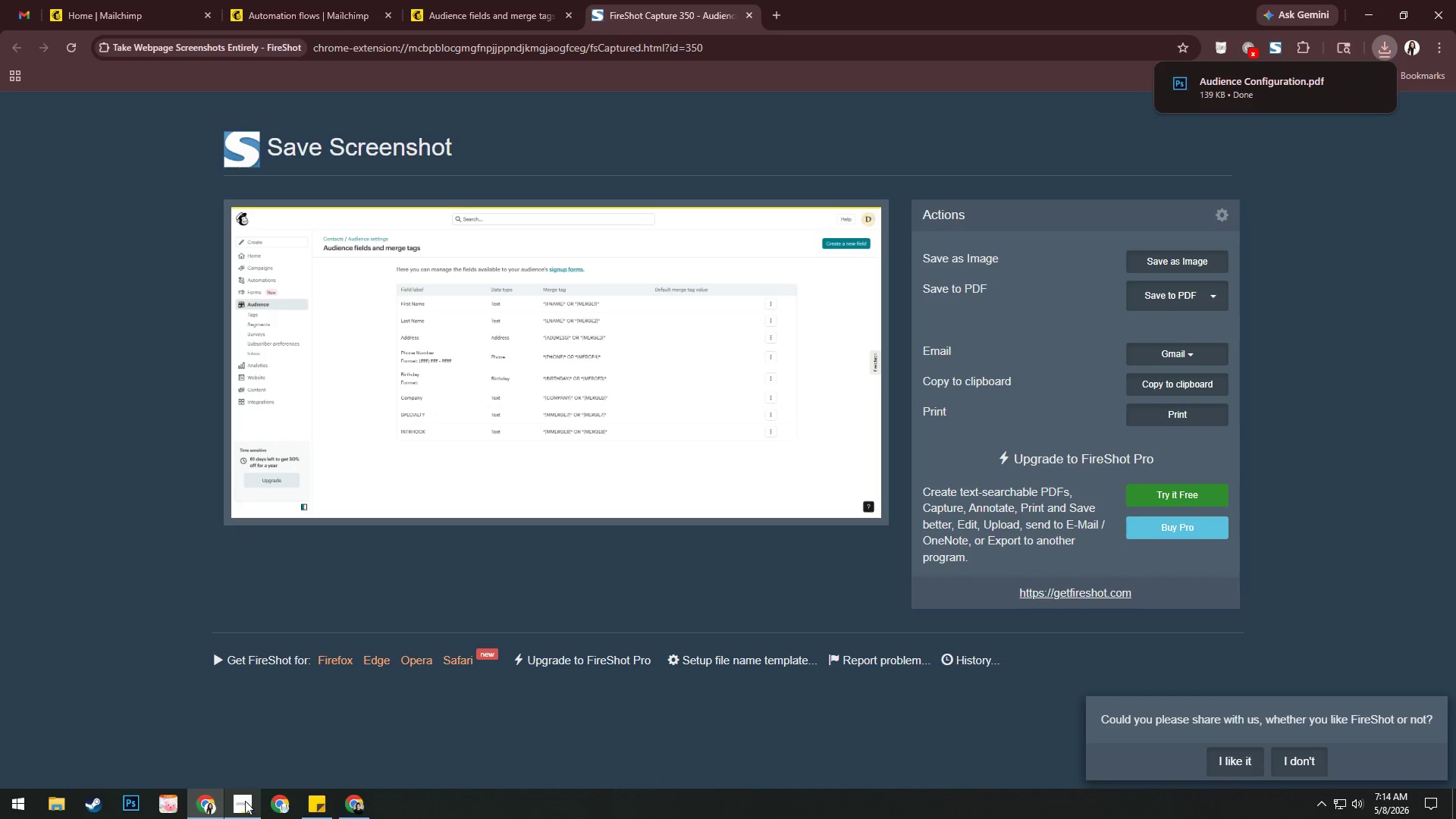 
left_click([244, 801])